 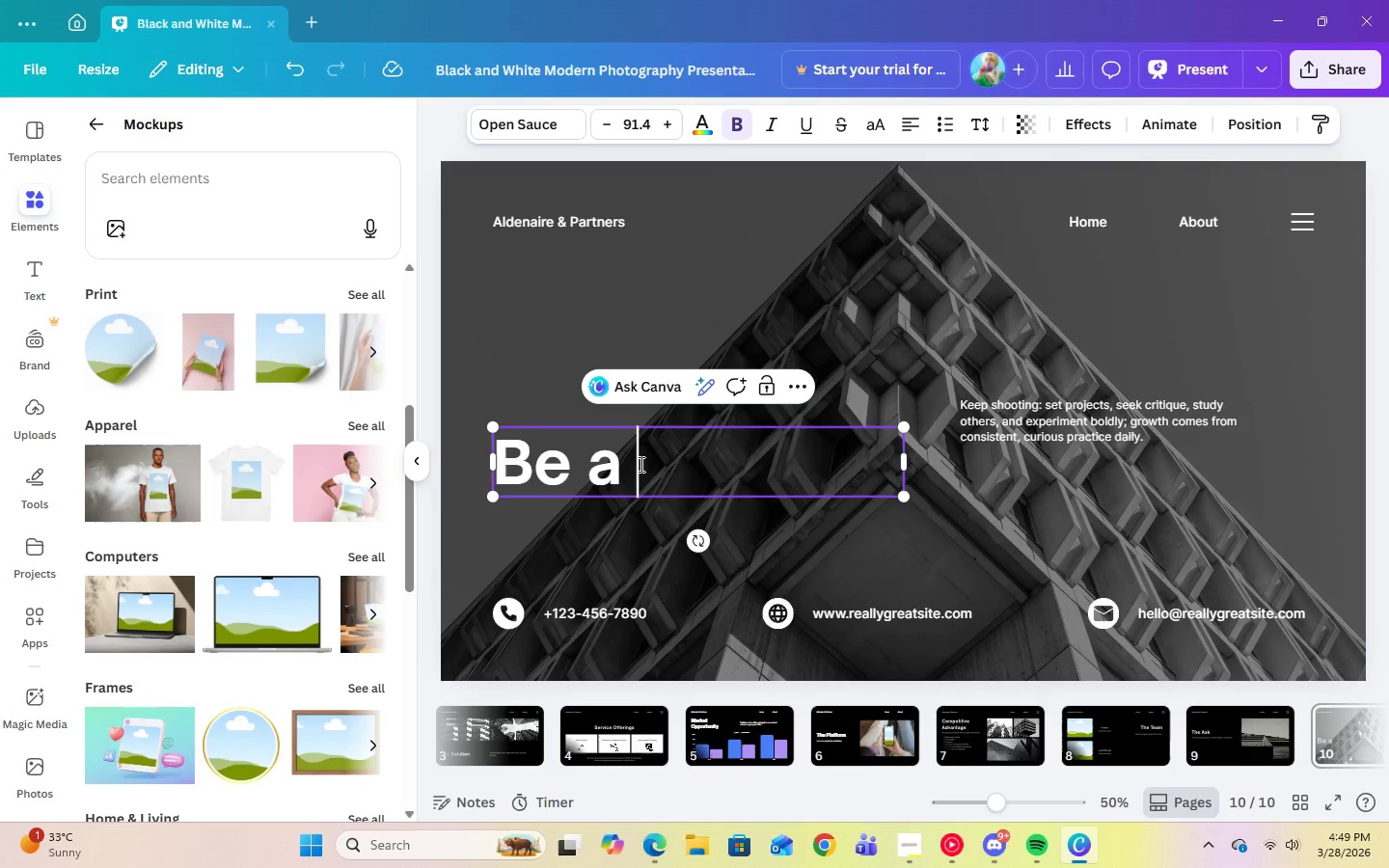 
type(Part of the Team)
 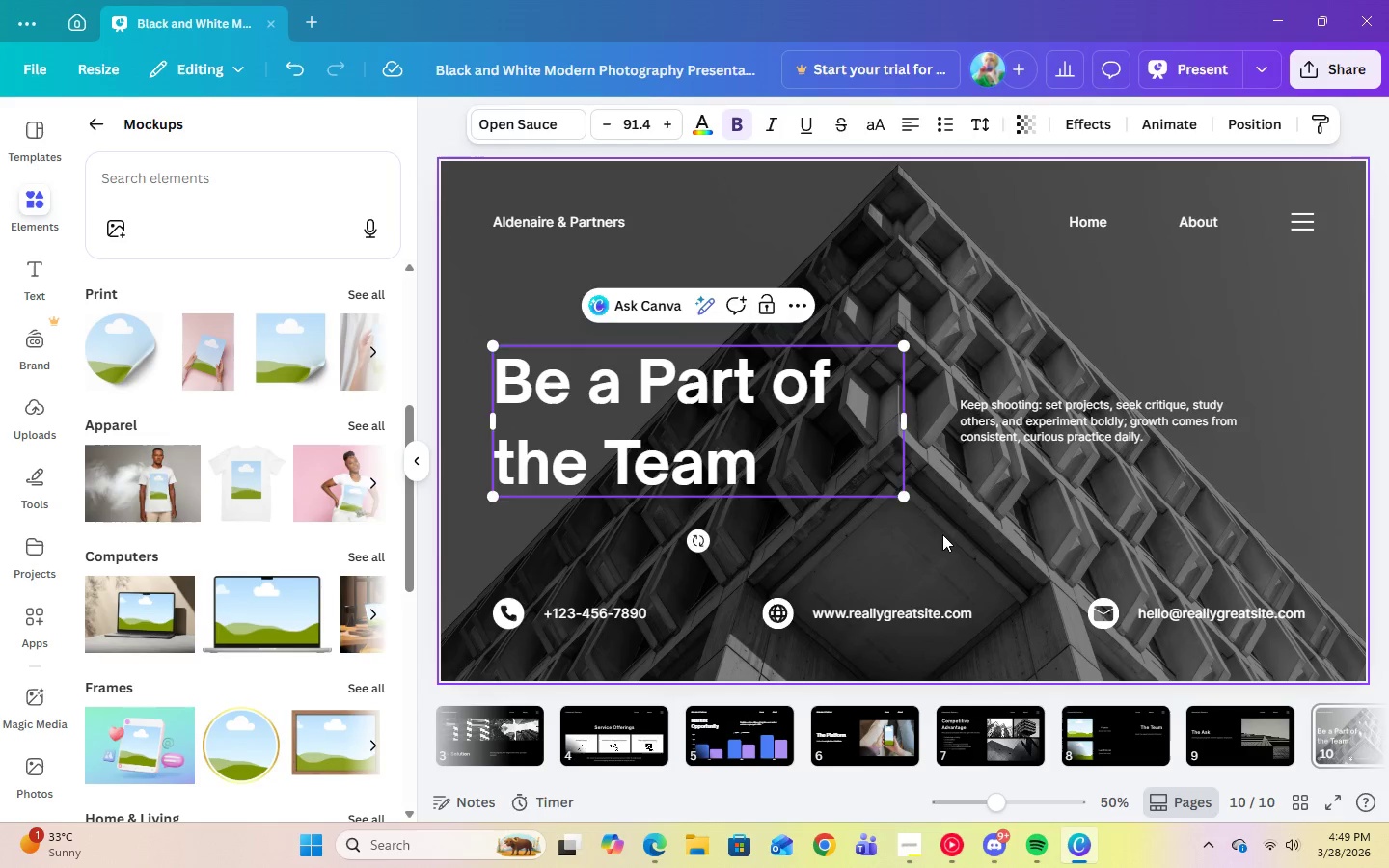 
double_click([1034, 429])
 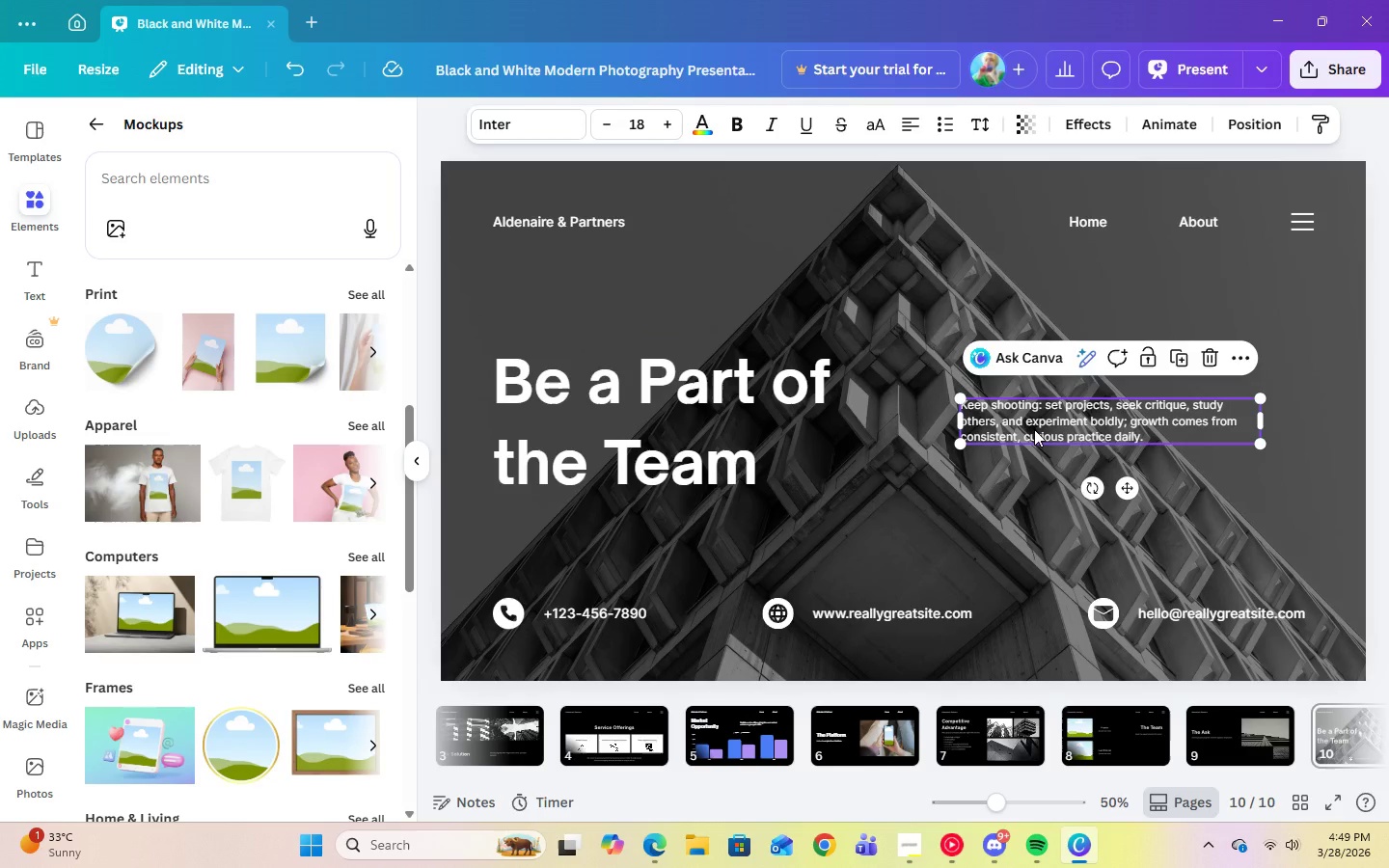 
left_click([1034, 429])
 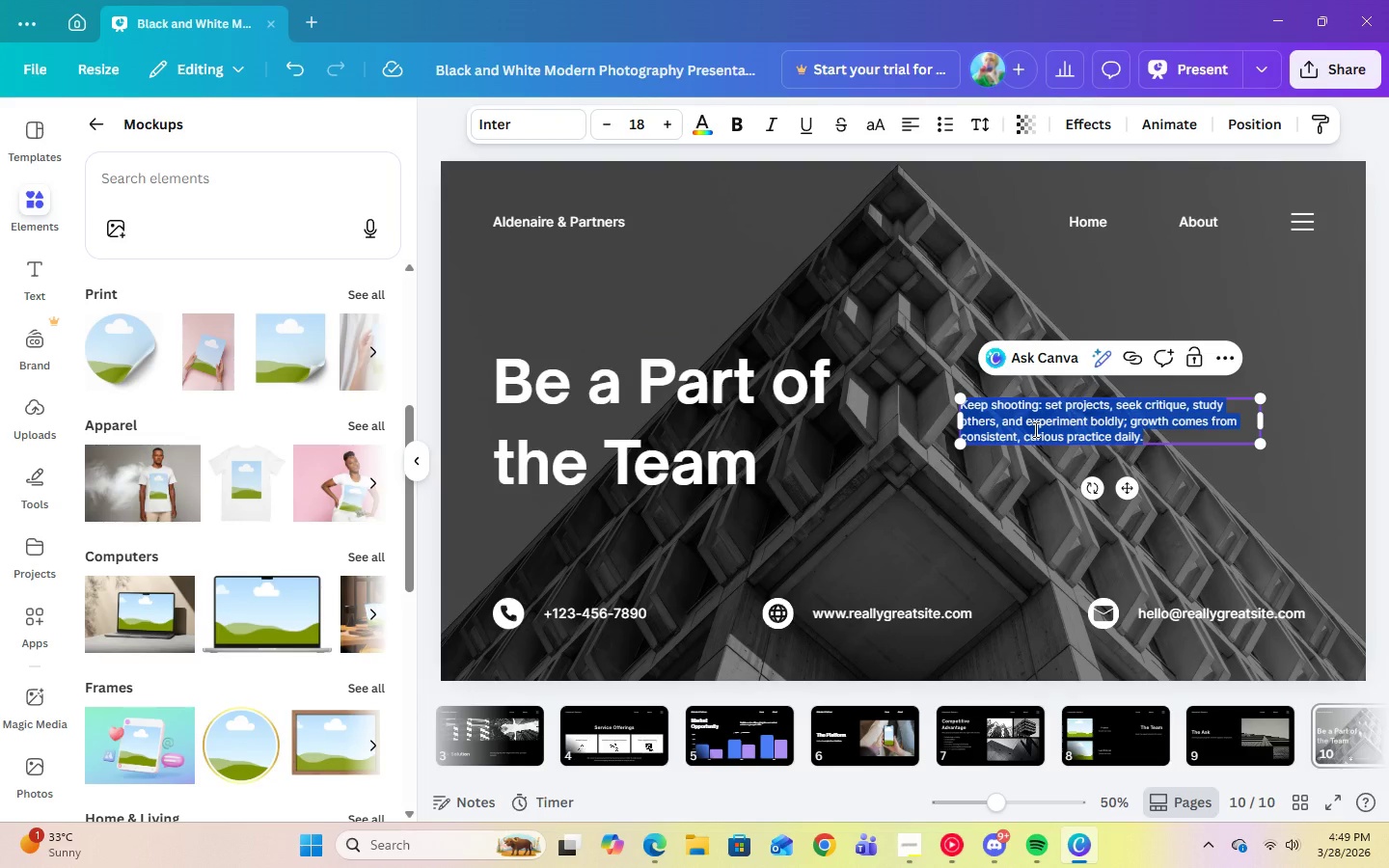 
left_click([777, 425])
 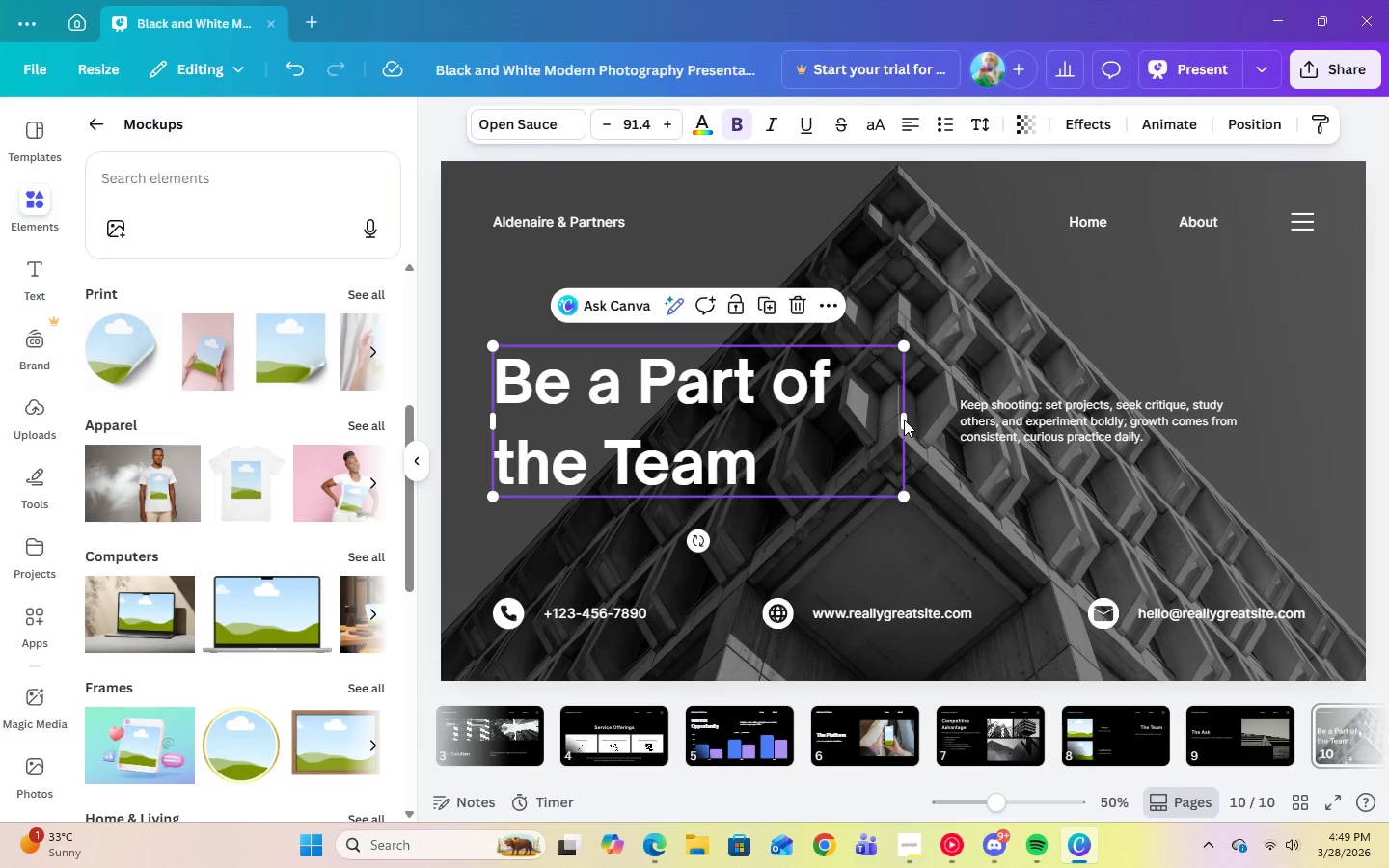 
left_click_drag(start_coordinate=[908, 422], to_coordinate=[936, 427])
 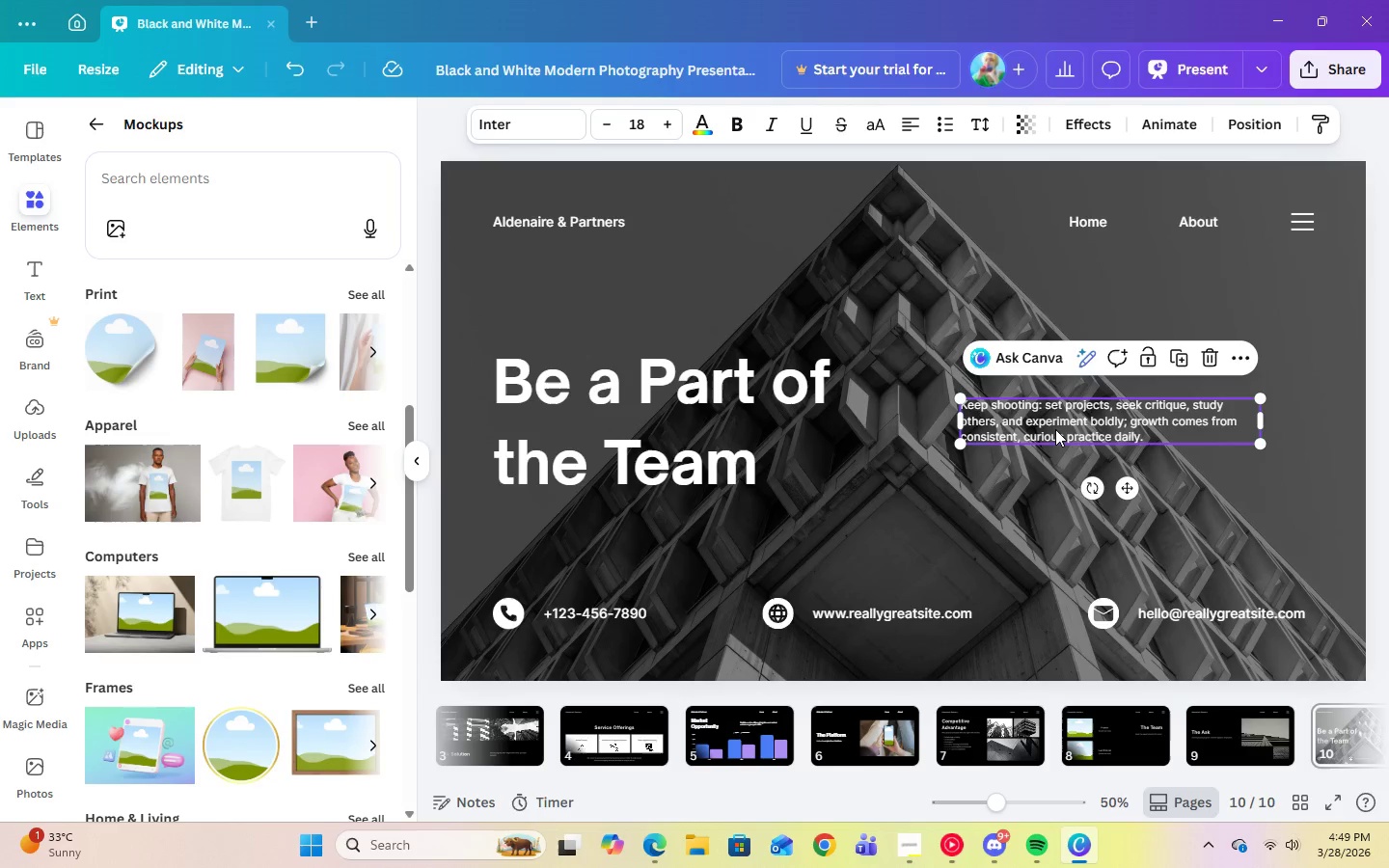 
double_click([1055, 429])
 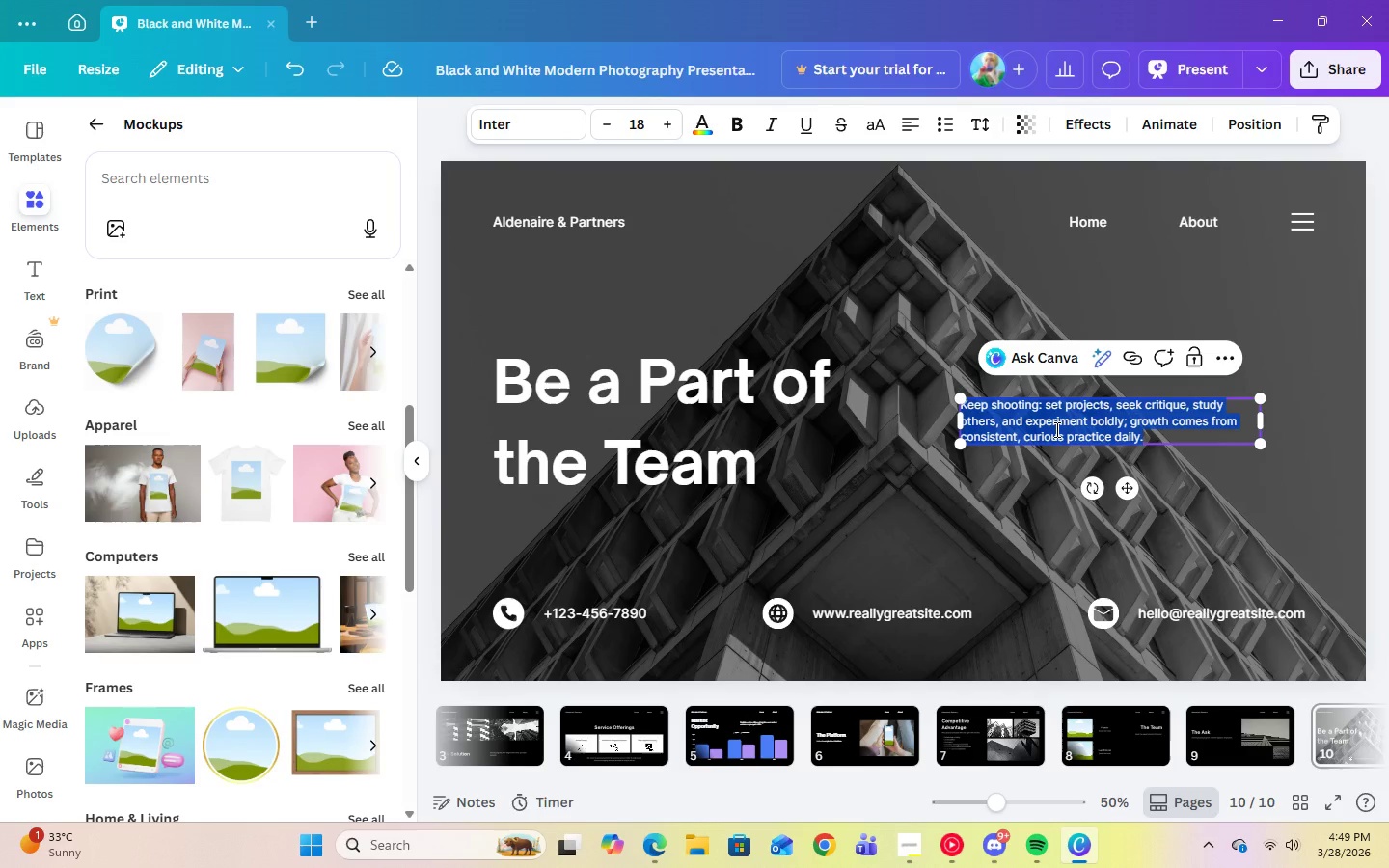 
type(Be the reason )
 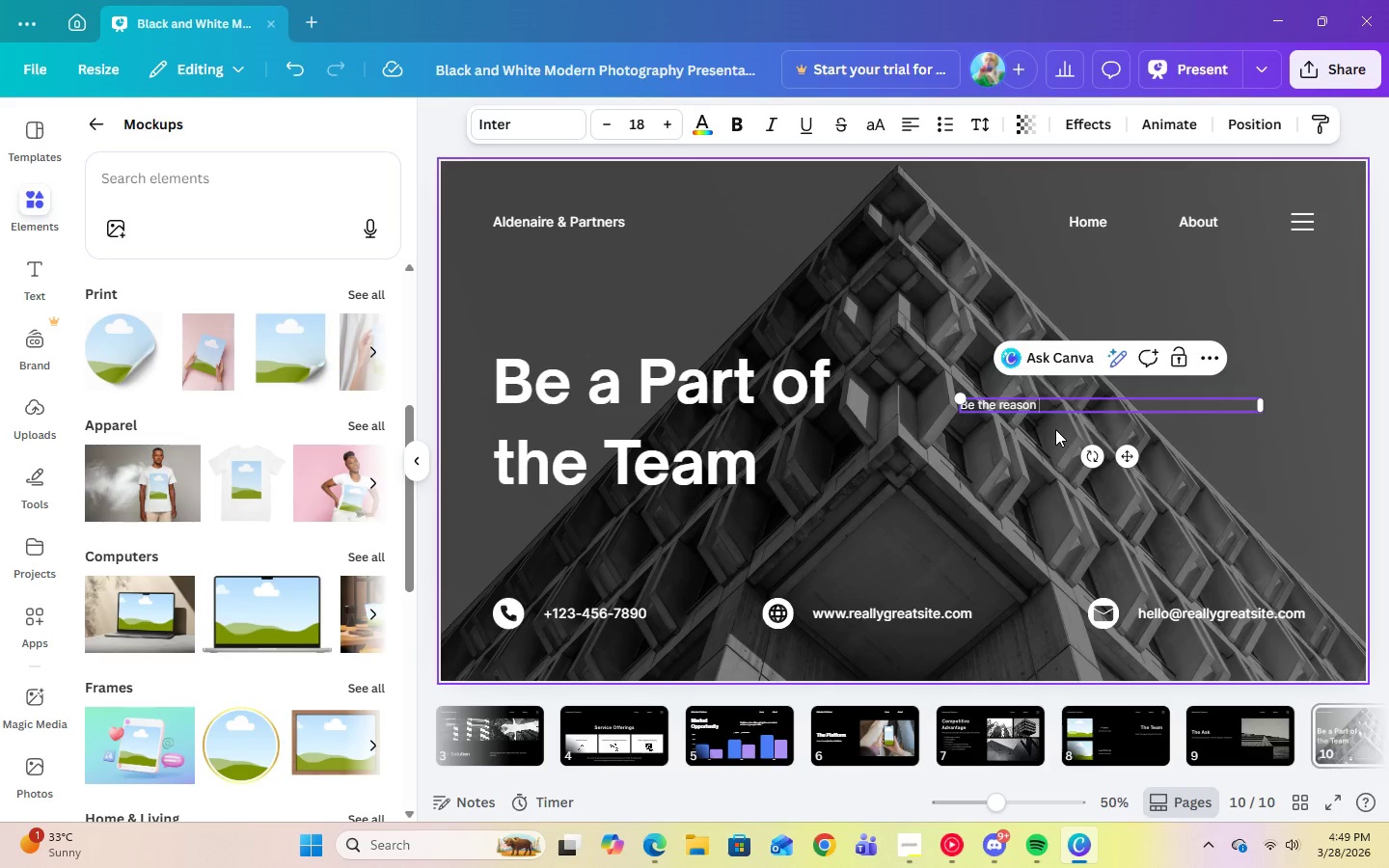 
hold_key(key=Backspace, duration=0.81)
 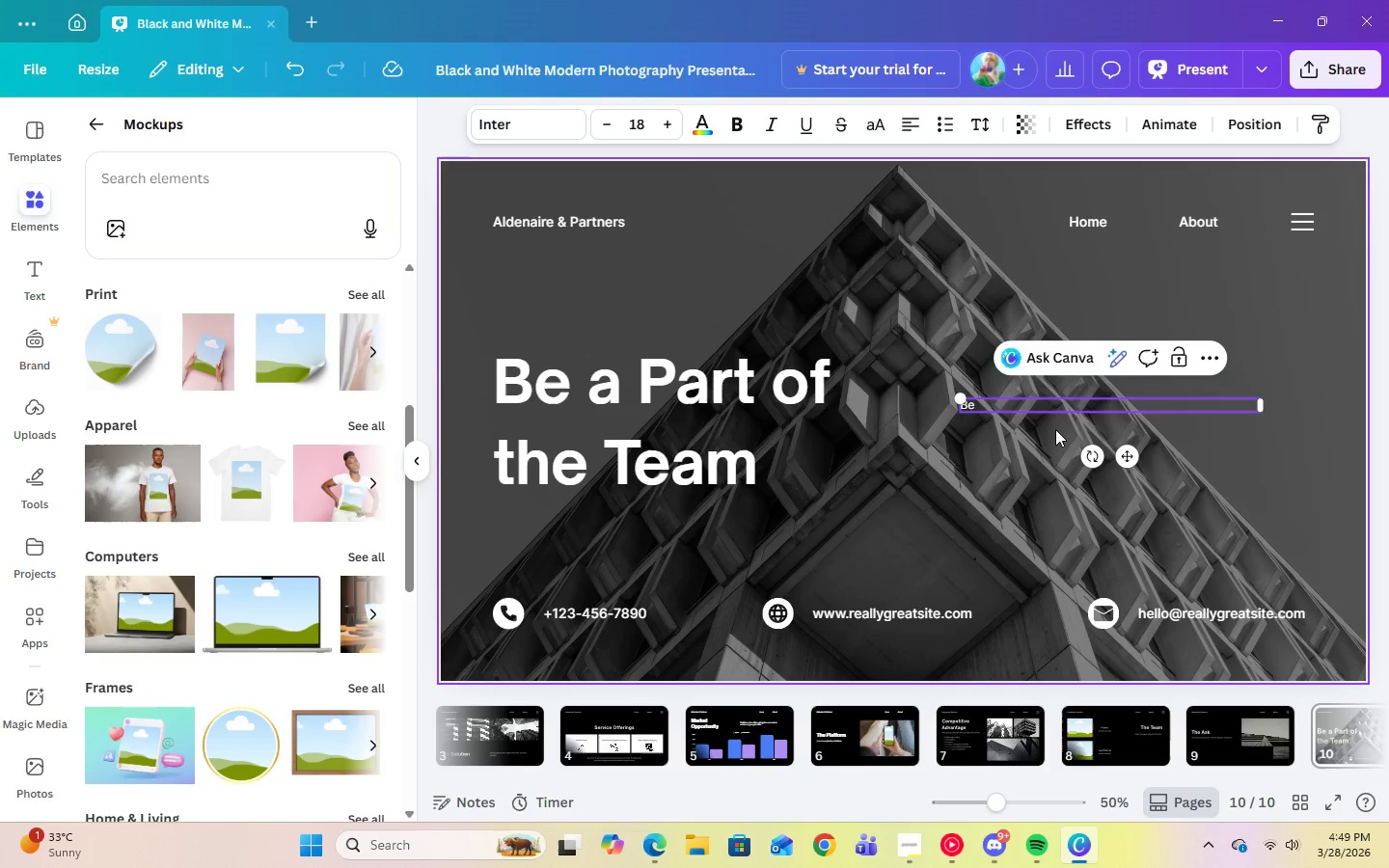 
hold_key(key=Backspace, duration=1.16)
 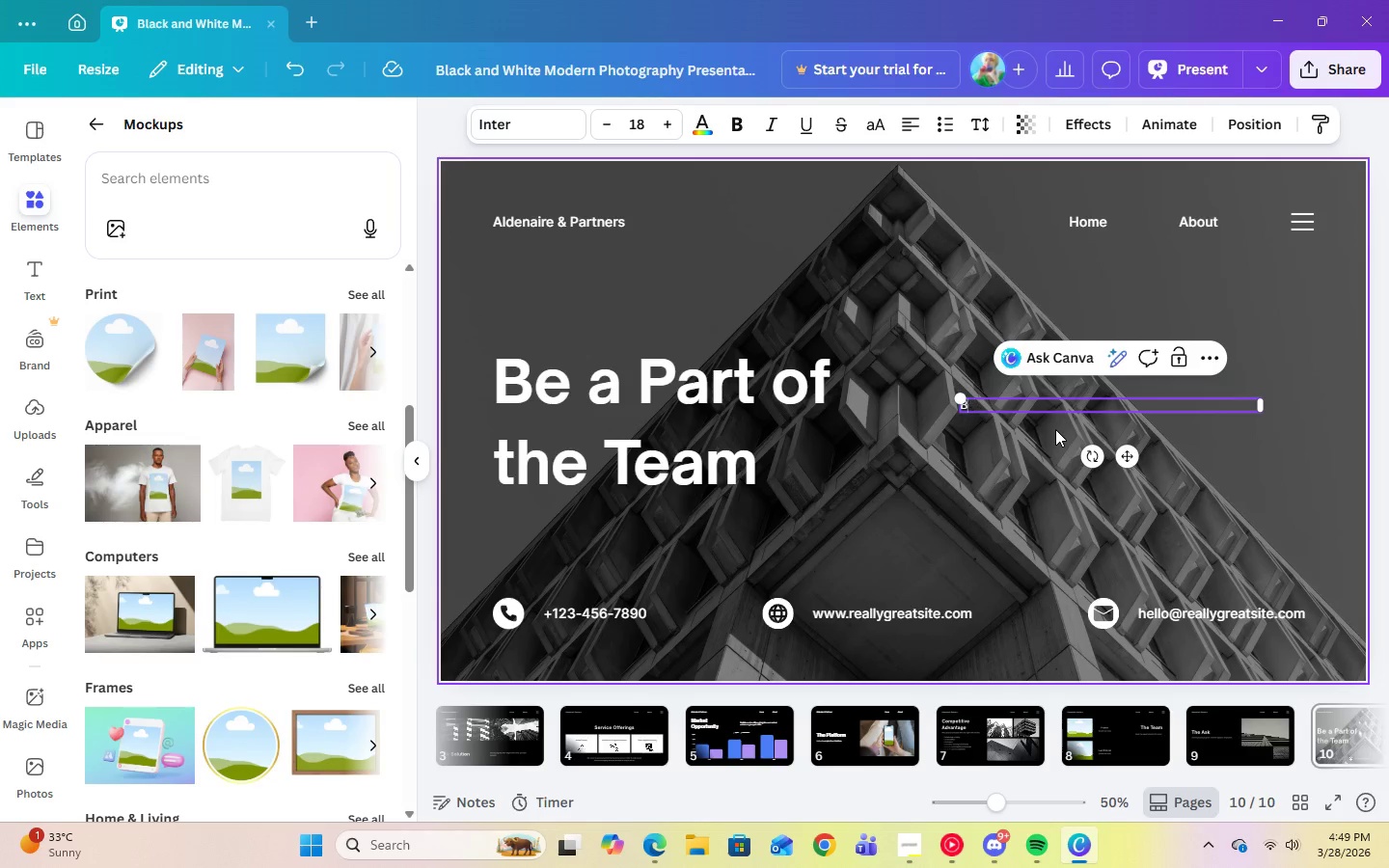 
key(Backspace)
 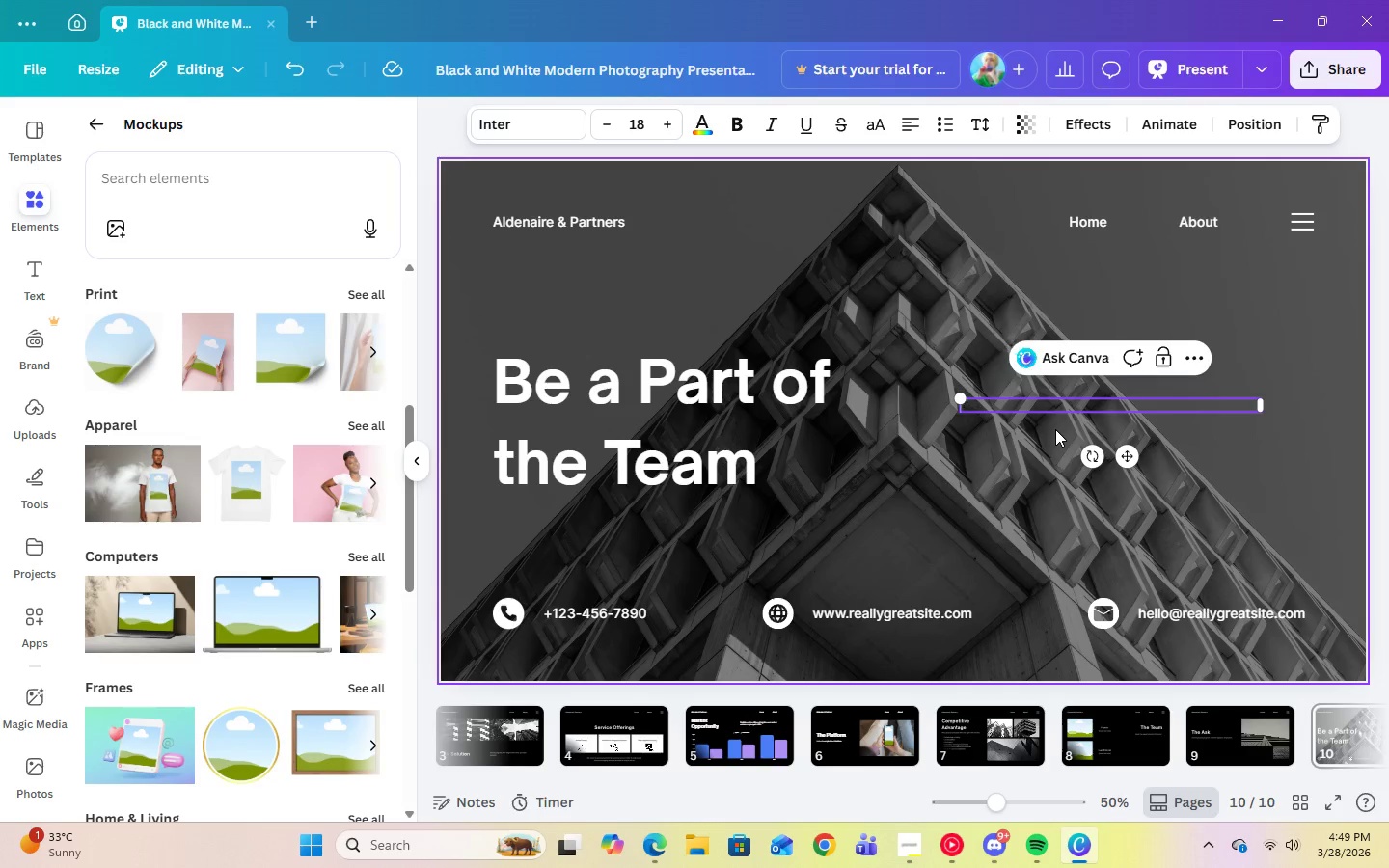 
key(Backspace)
 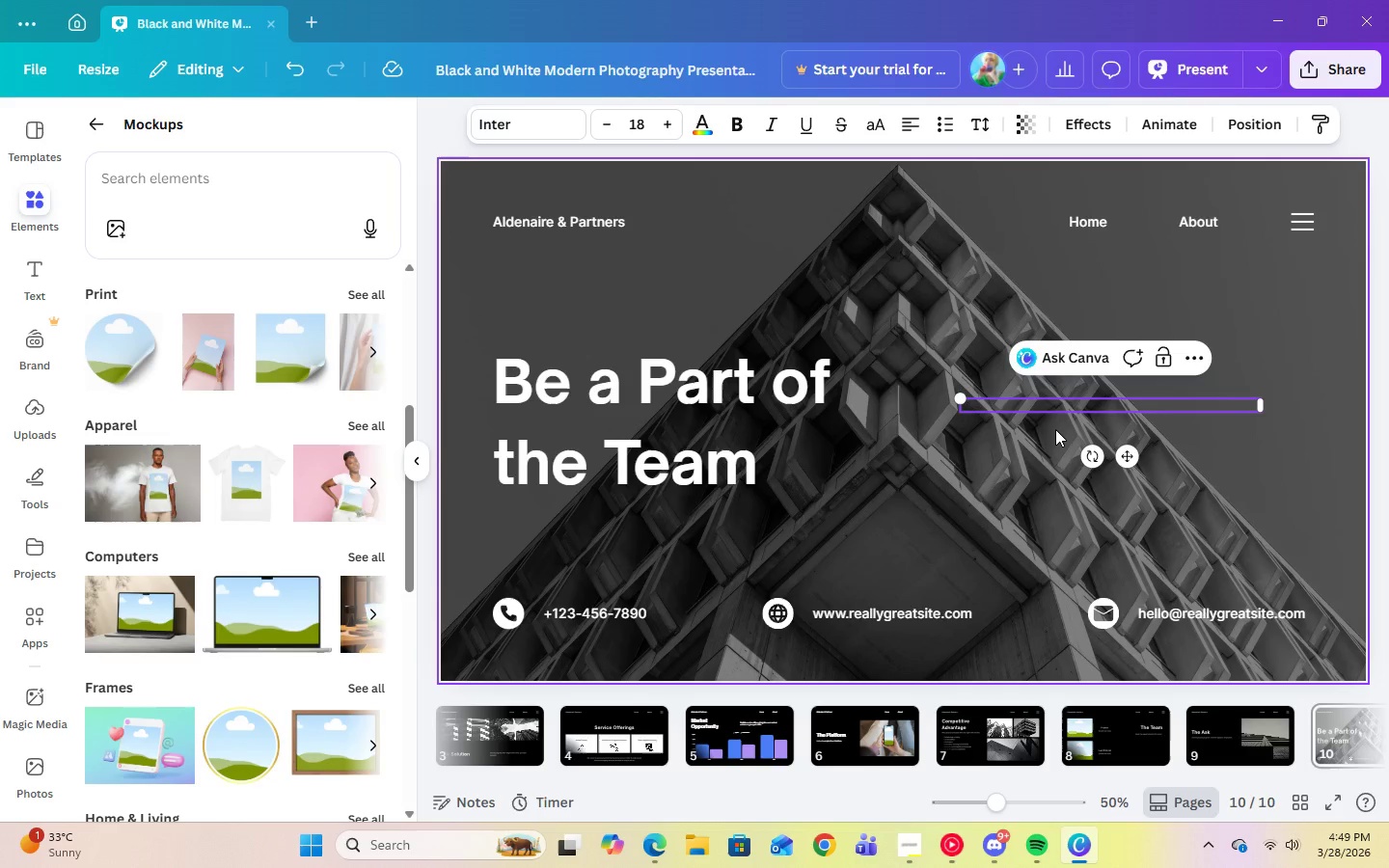 
wait(9.72)
 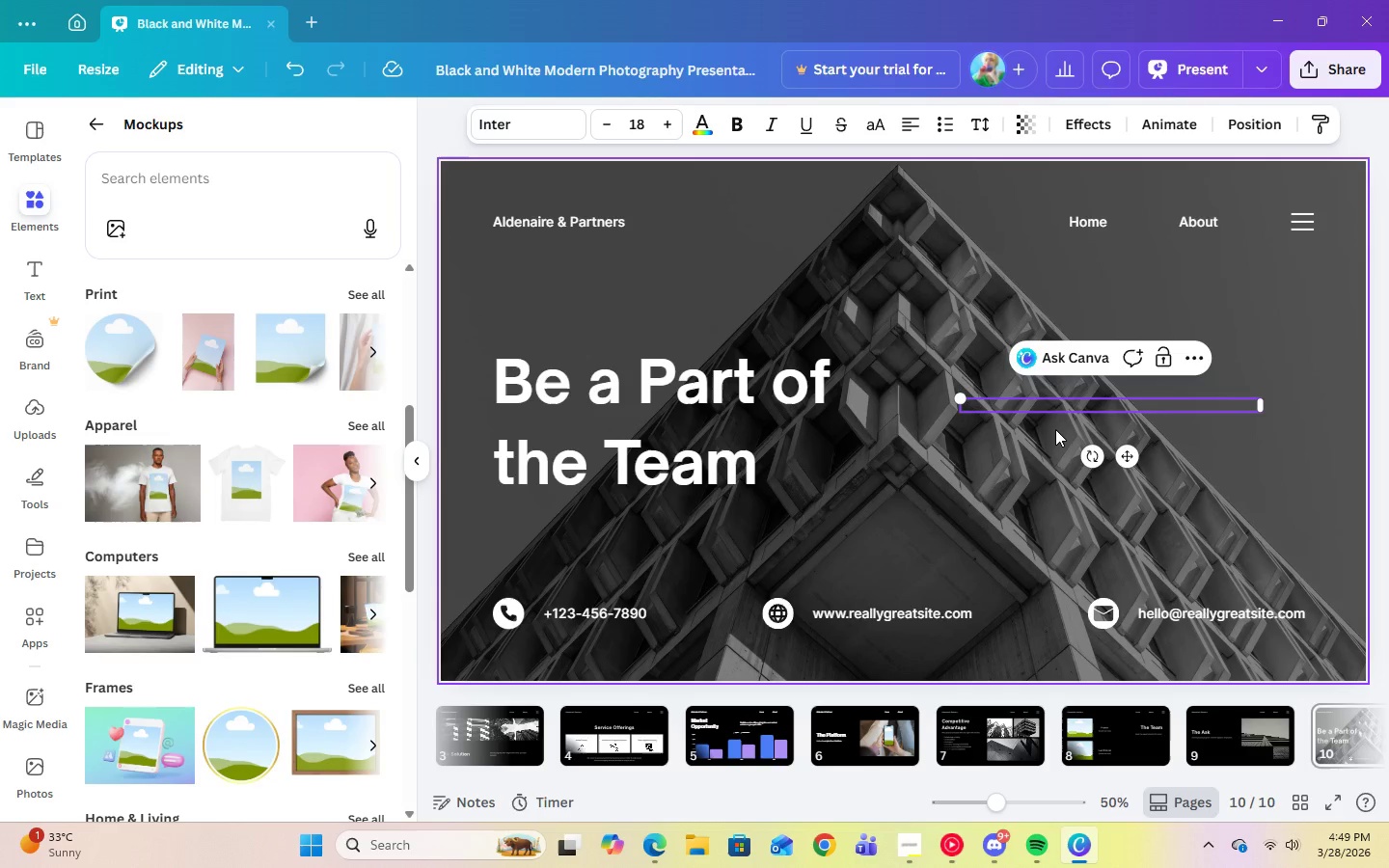 
type(Be one of the reasons why a person )
 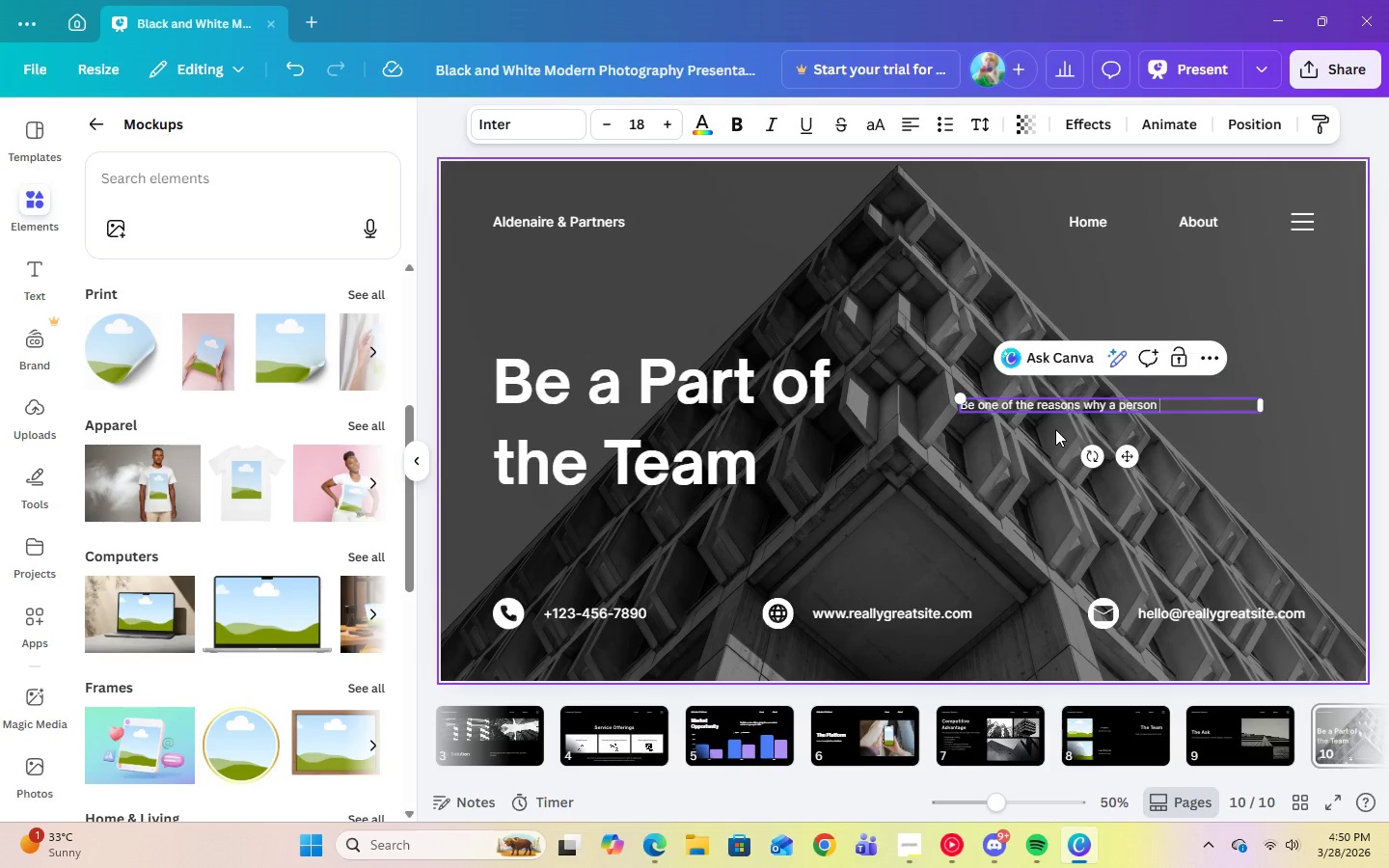 
hold_key(key=Backspace, duration=0.86)
 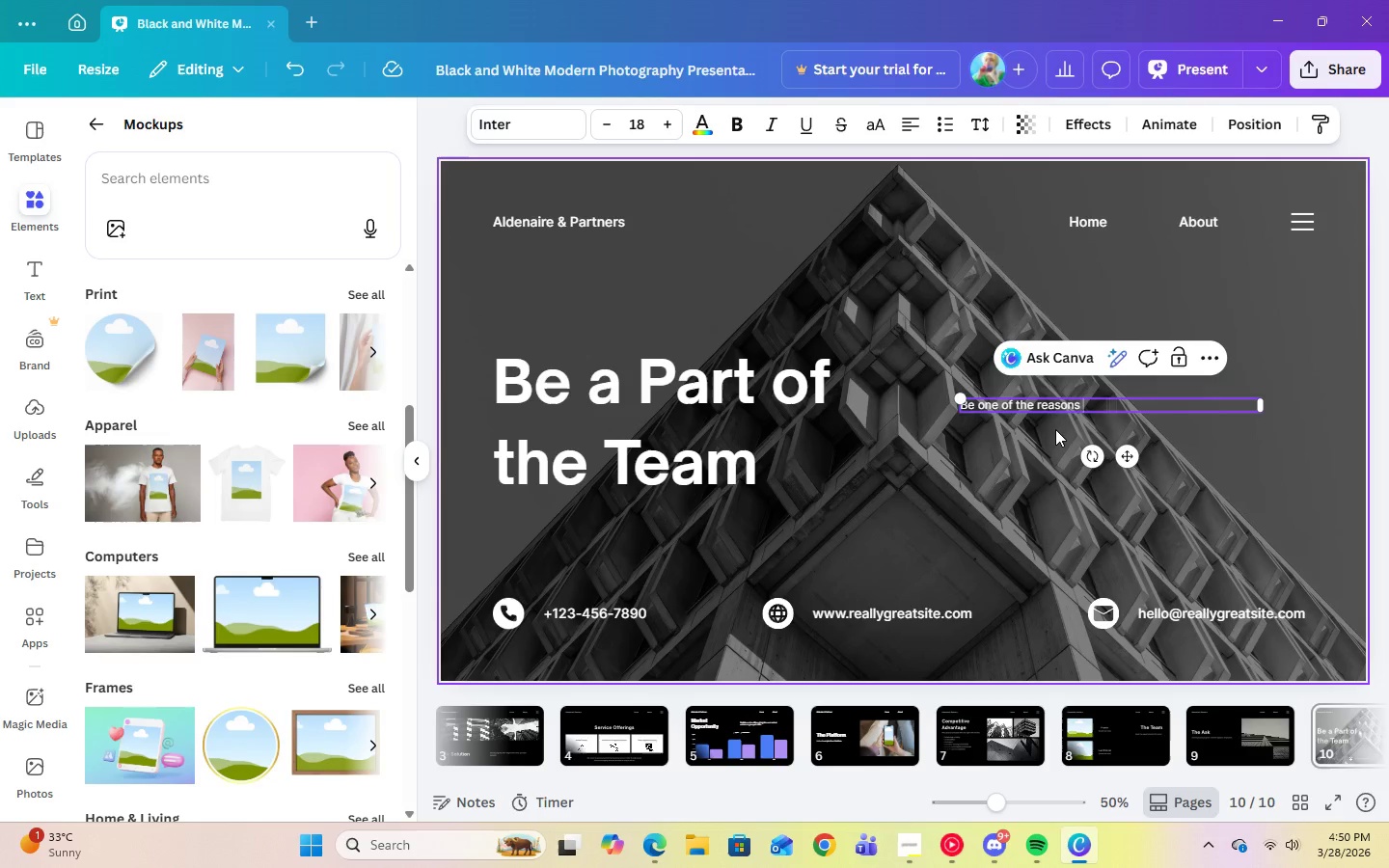 
hold_key(key=Backspace, duration=0.91)
 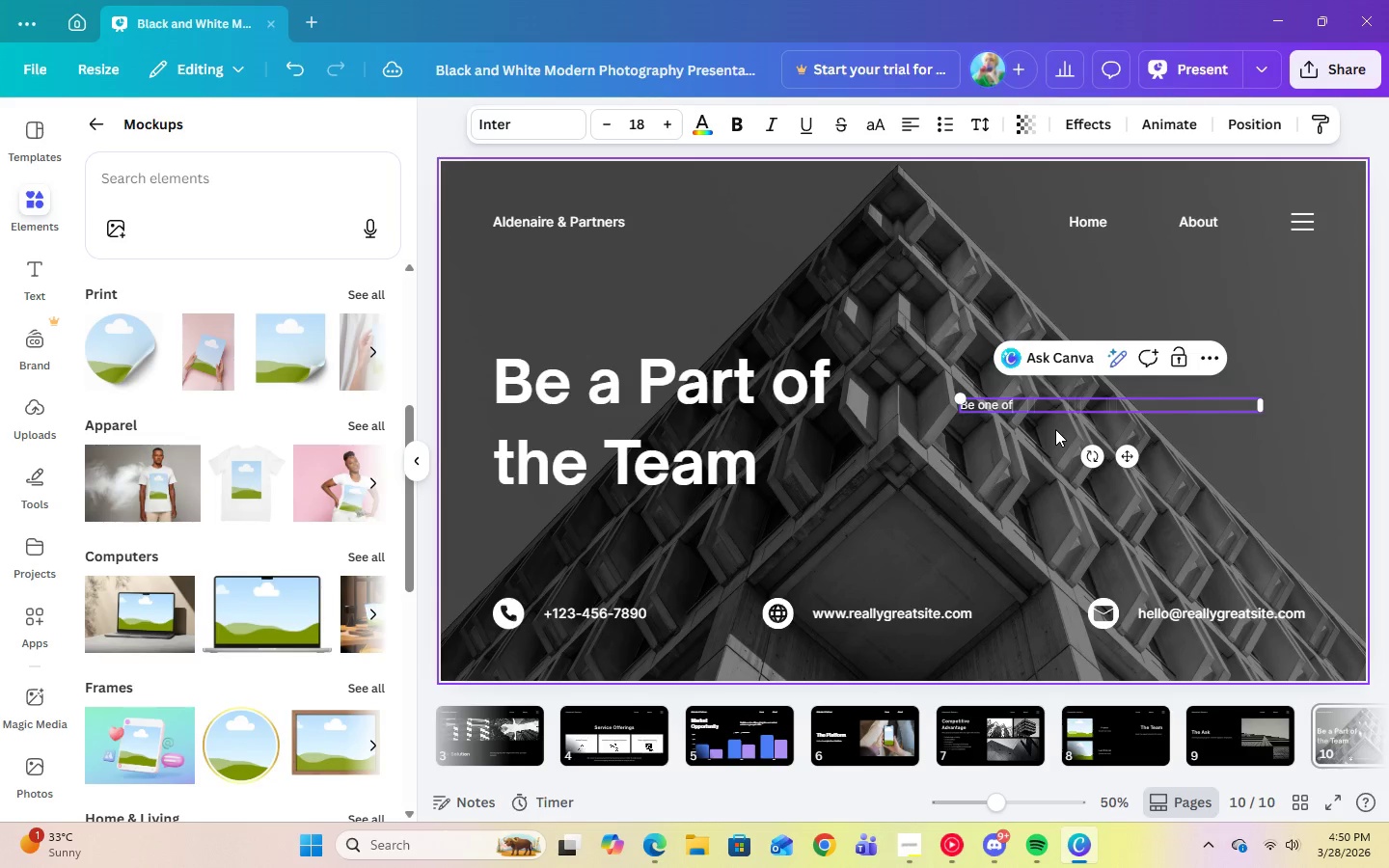 
key(Backspace)
 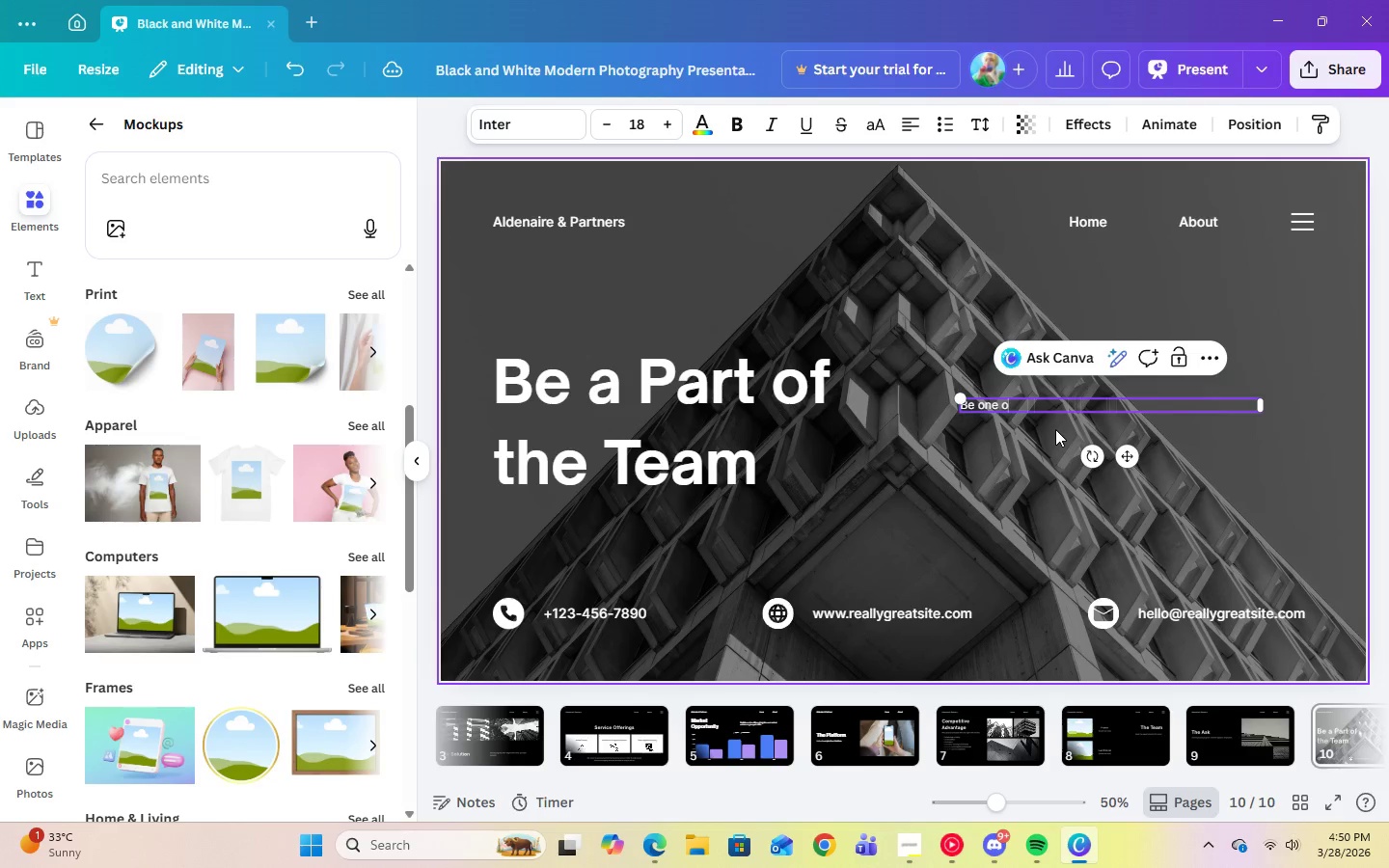 
key(Backspace)
 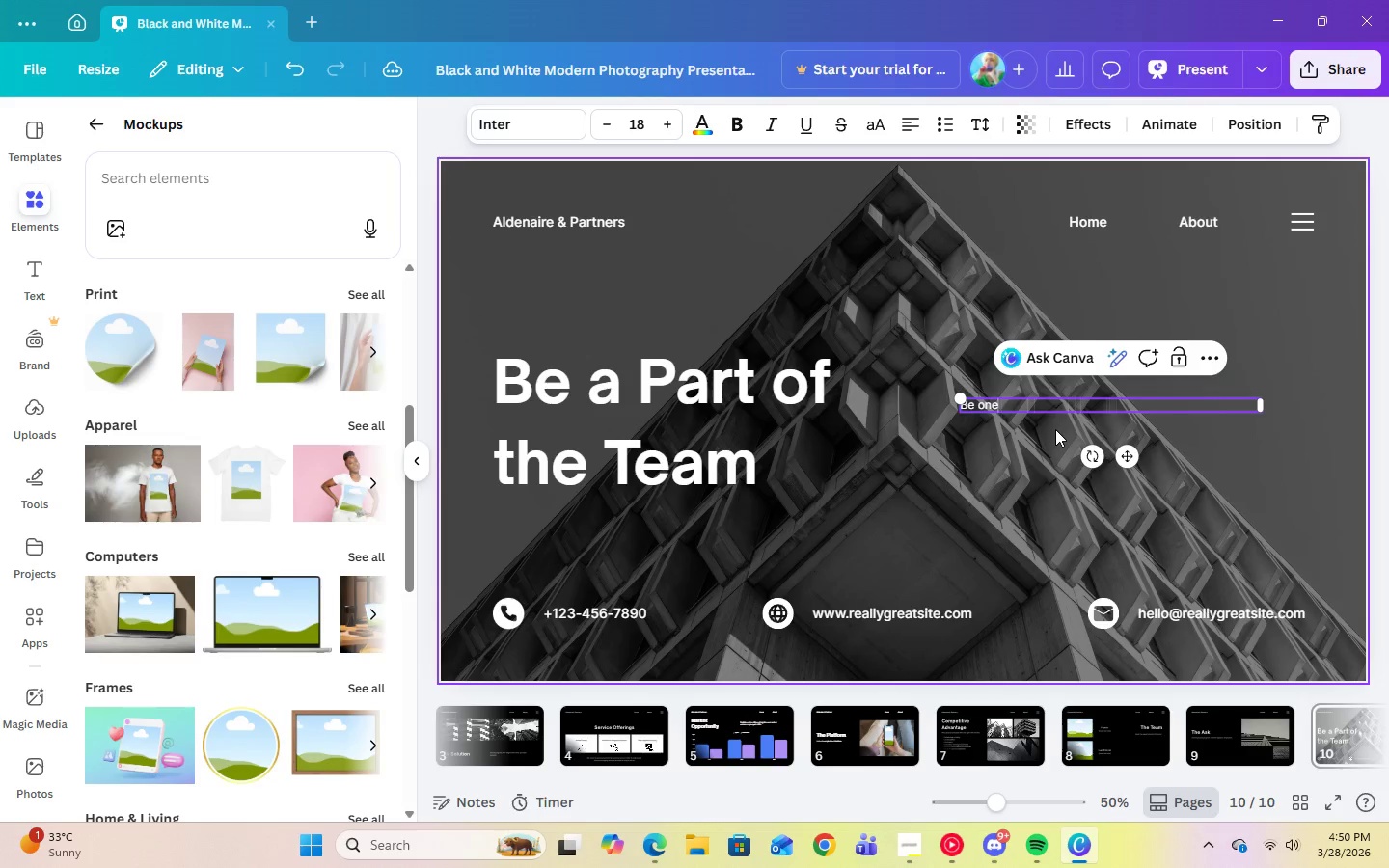 
key(Backspace)
 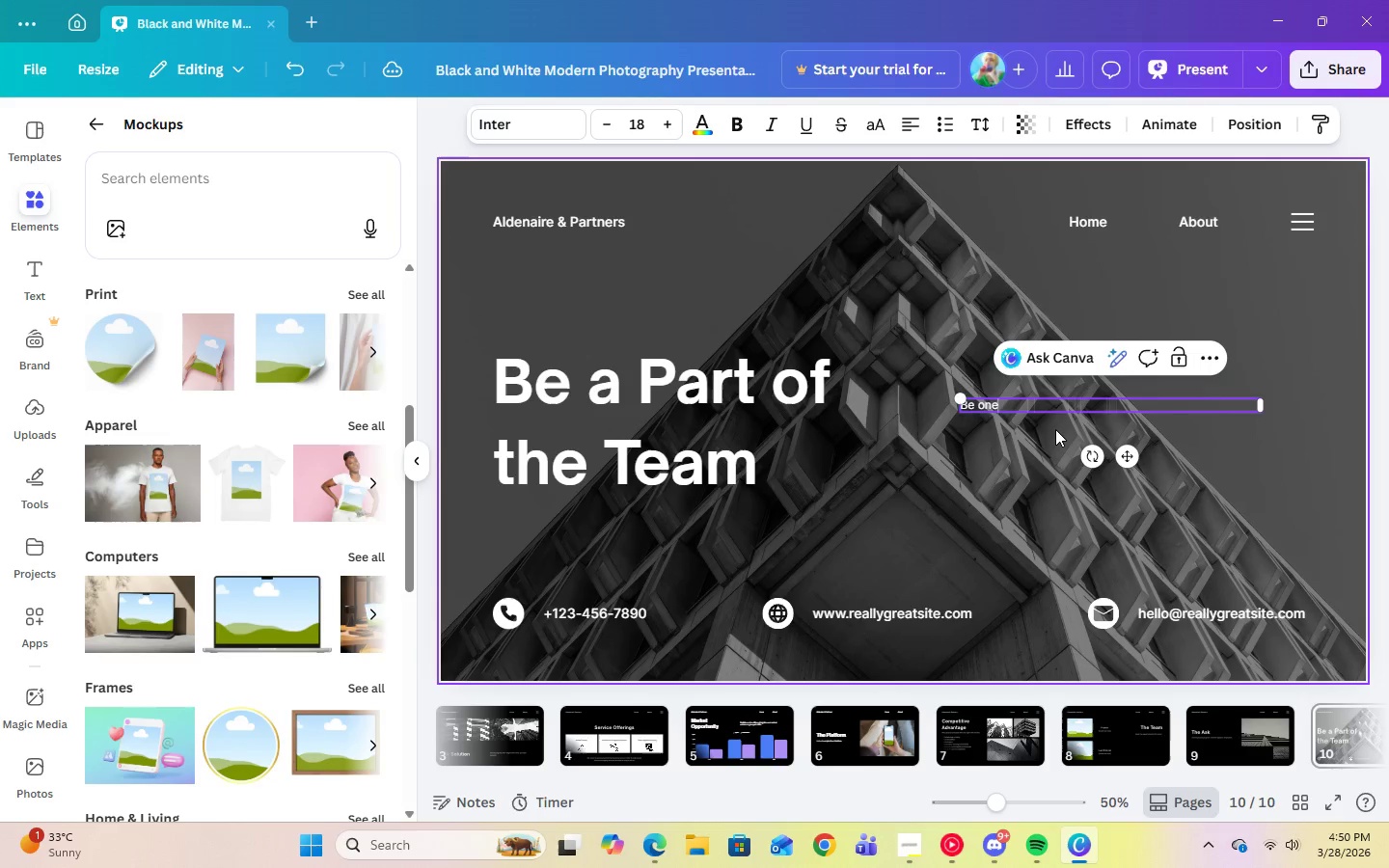 
key(Backspace)
 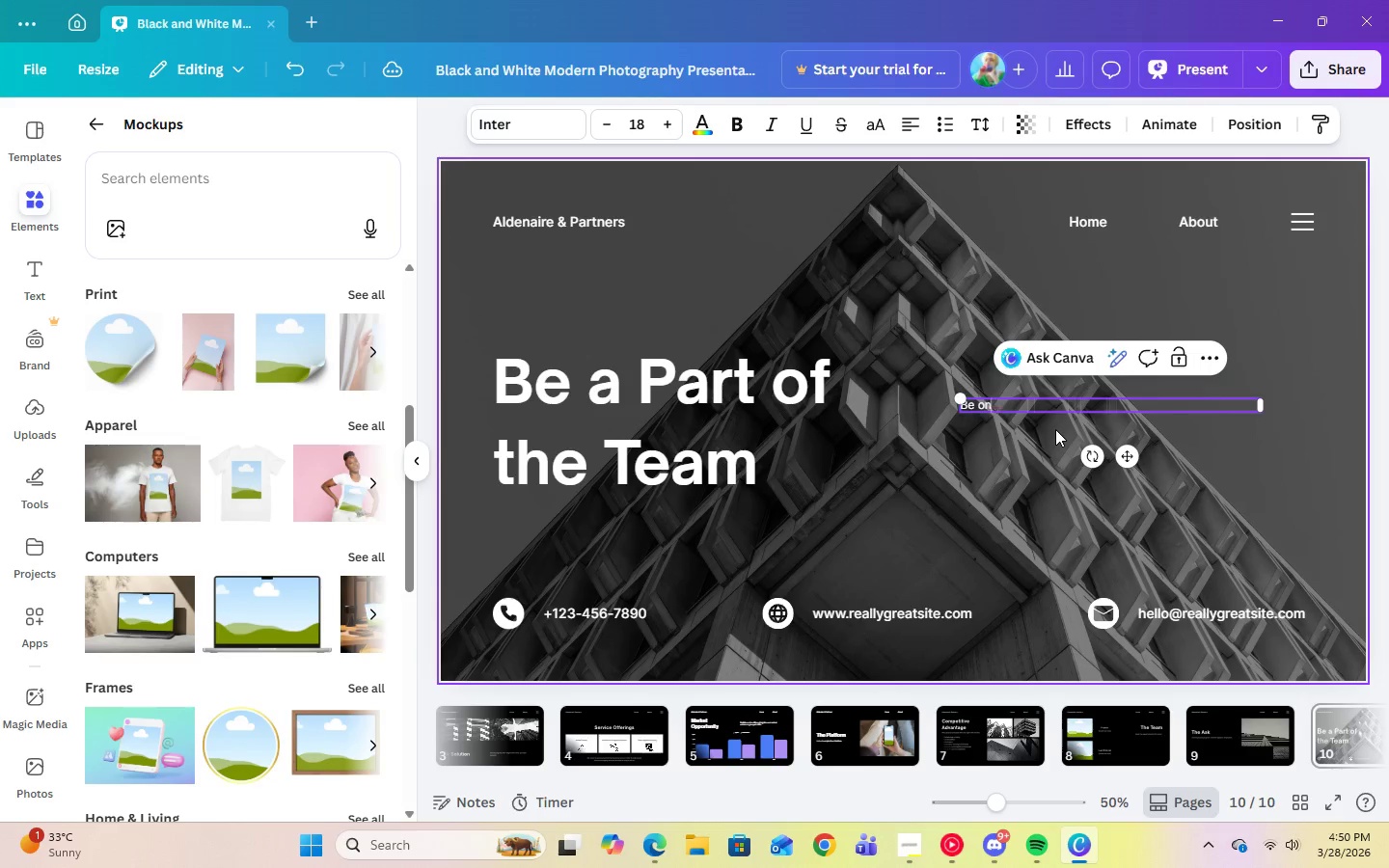 
key(Backspace)
 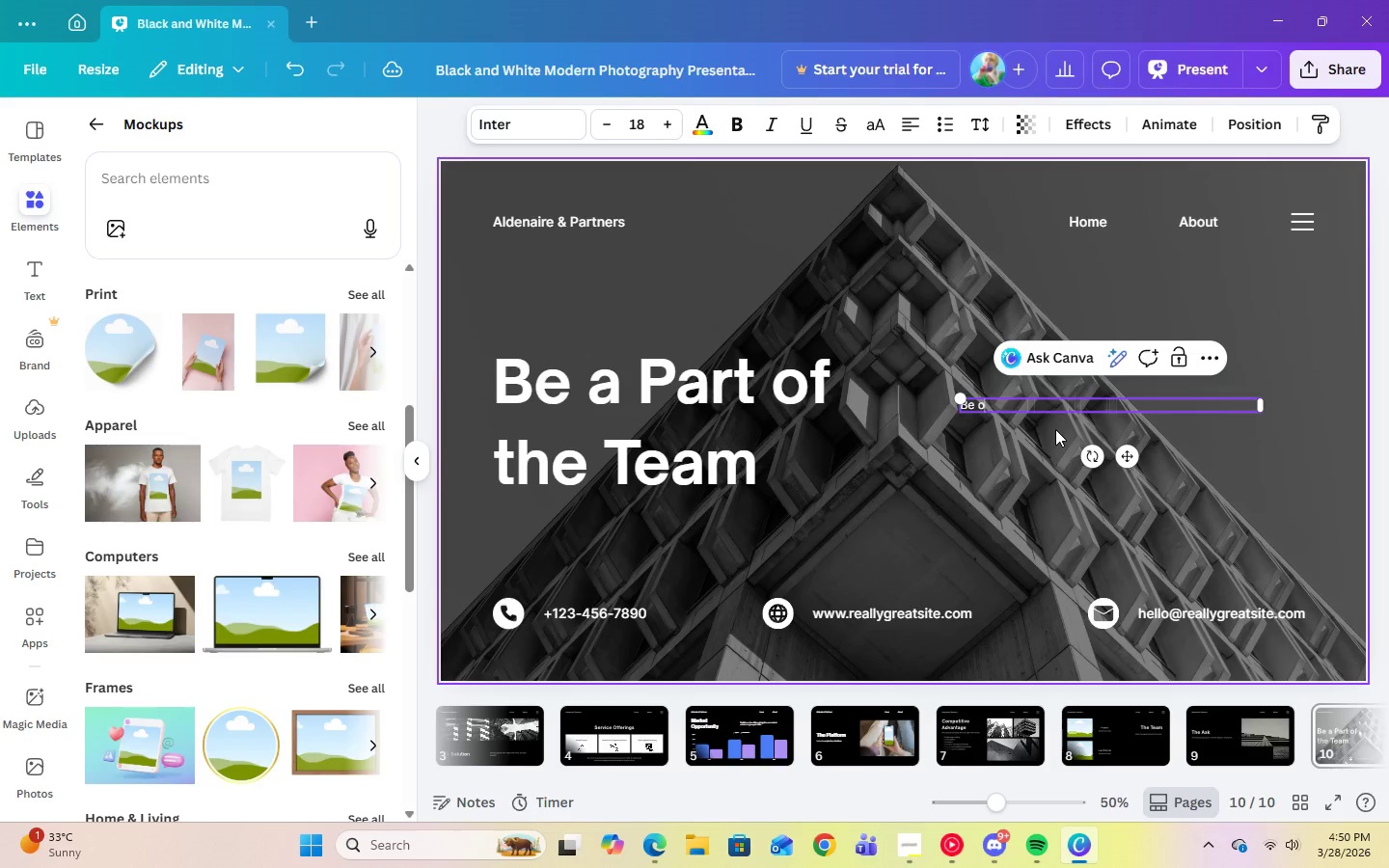 
key(Backspace)
 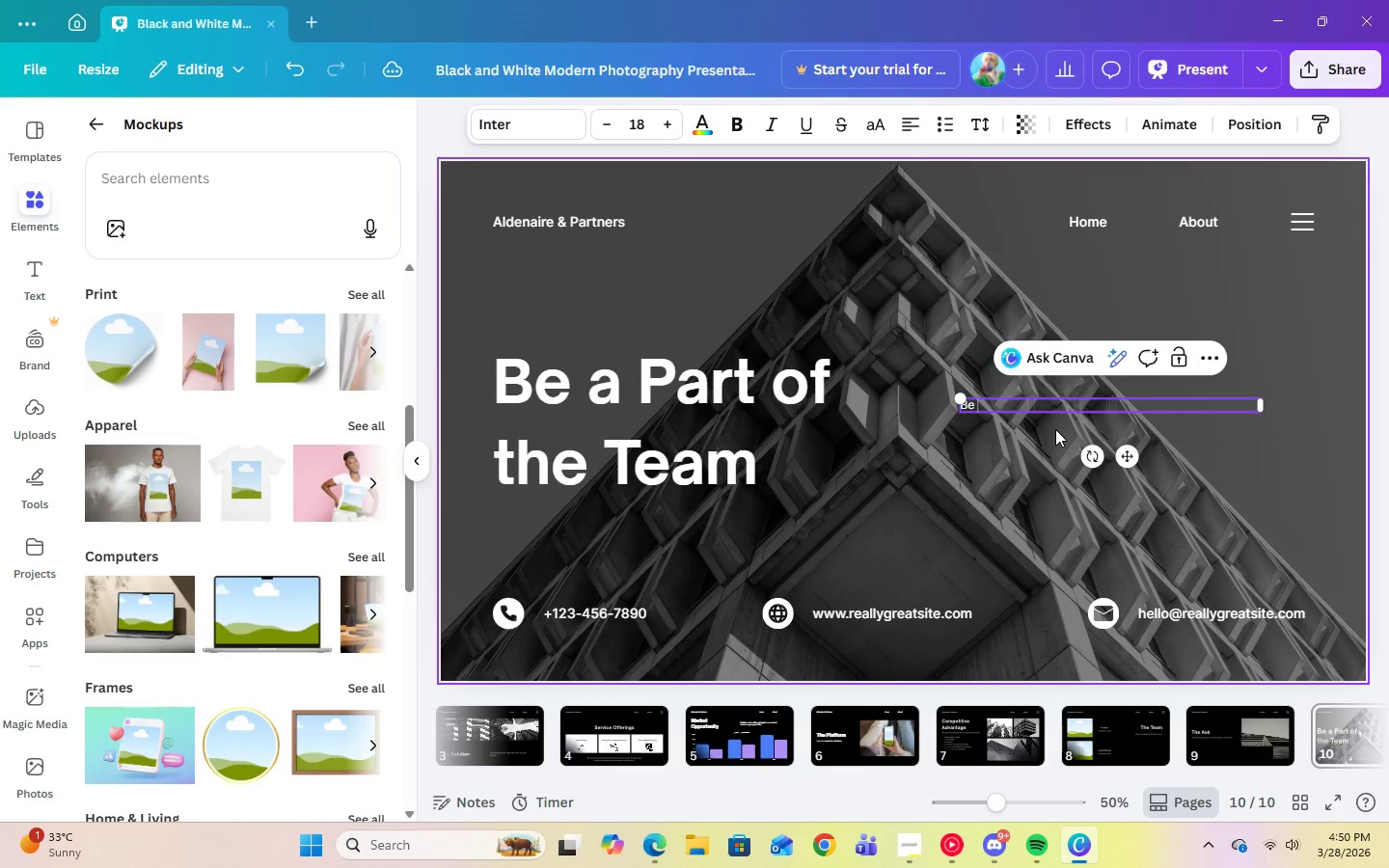 
key(Backspace)
 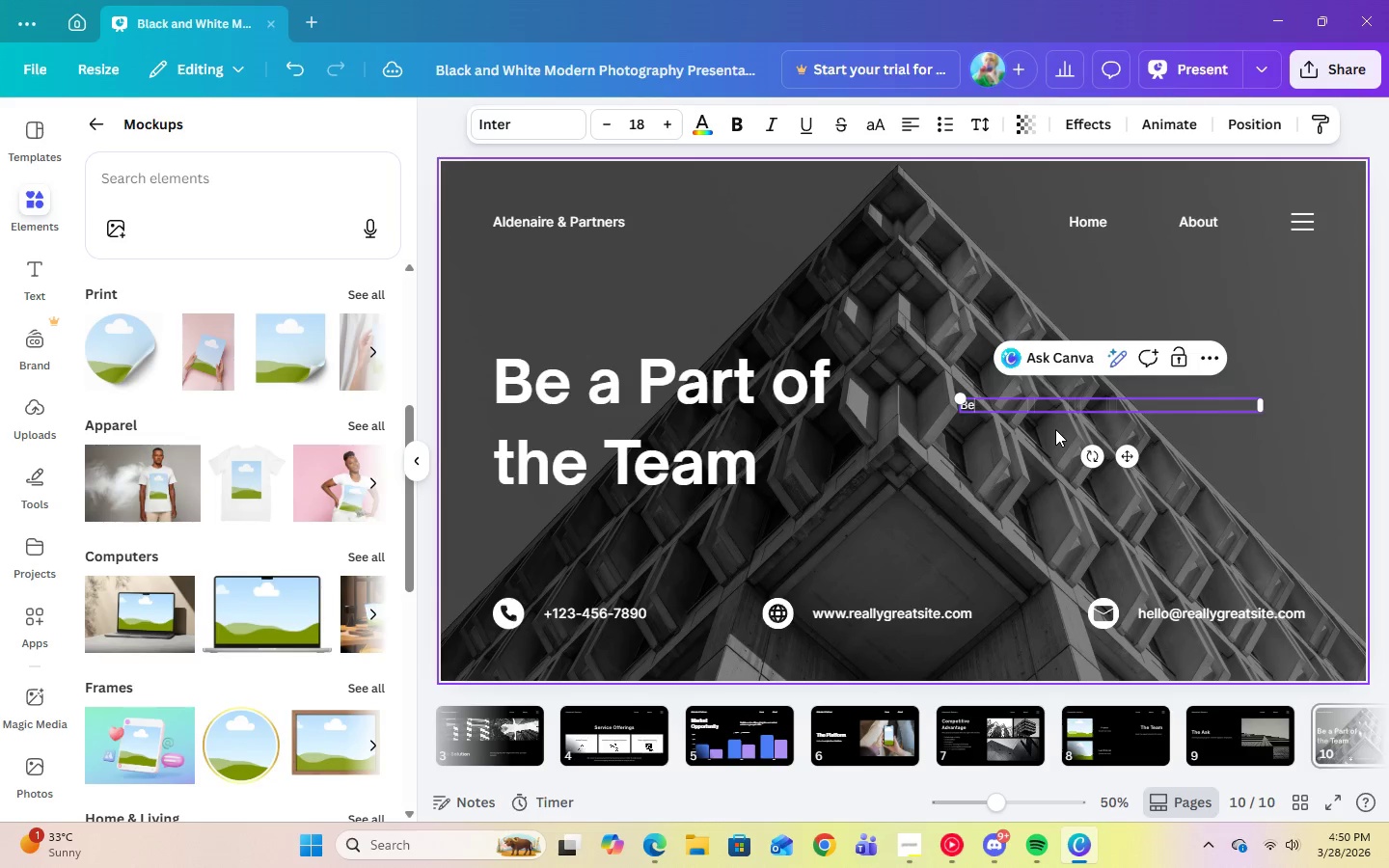 
key(Backspace)
 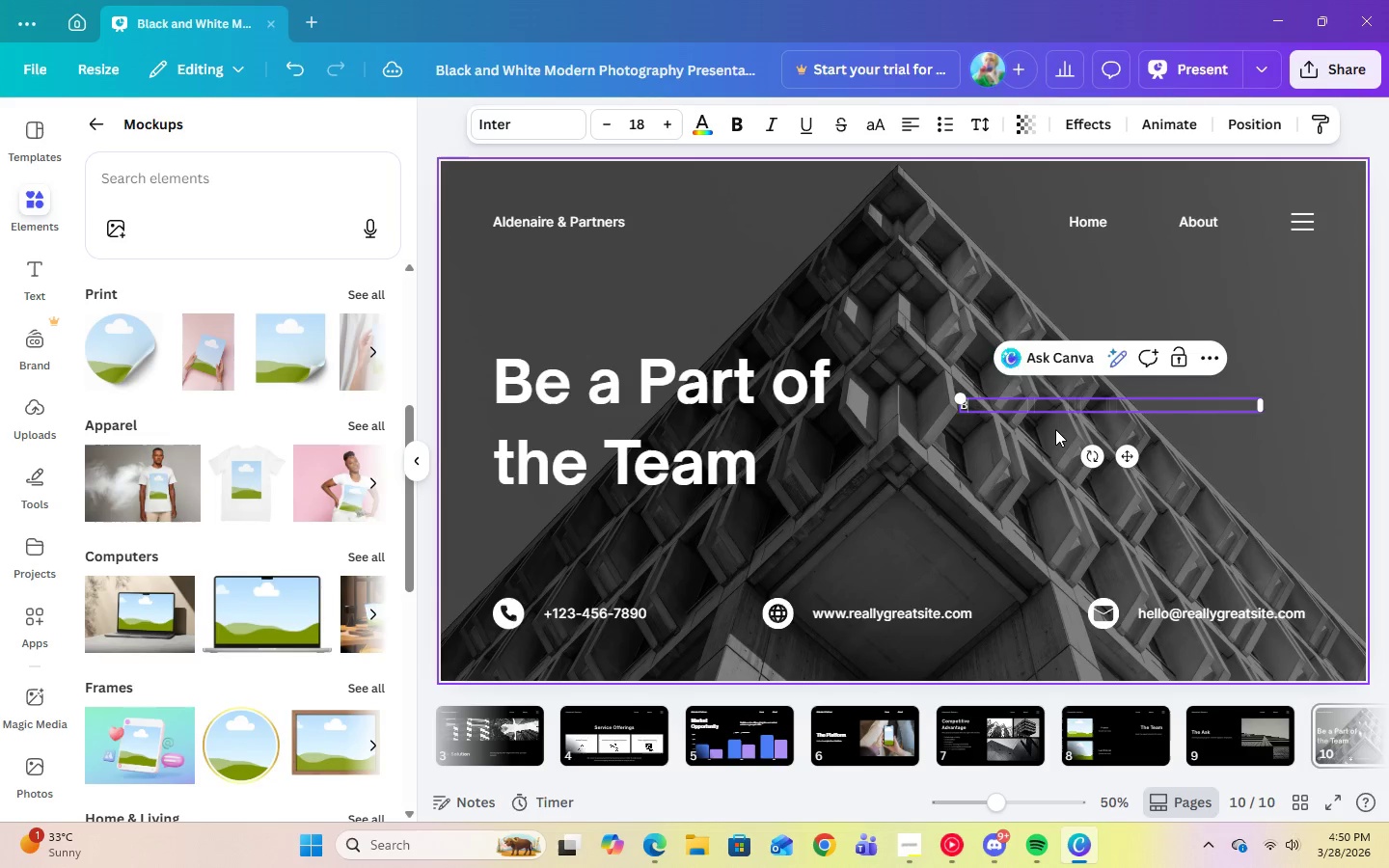 
key(Backspace)
 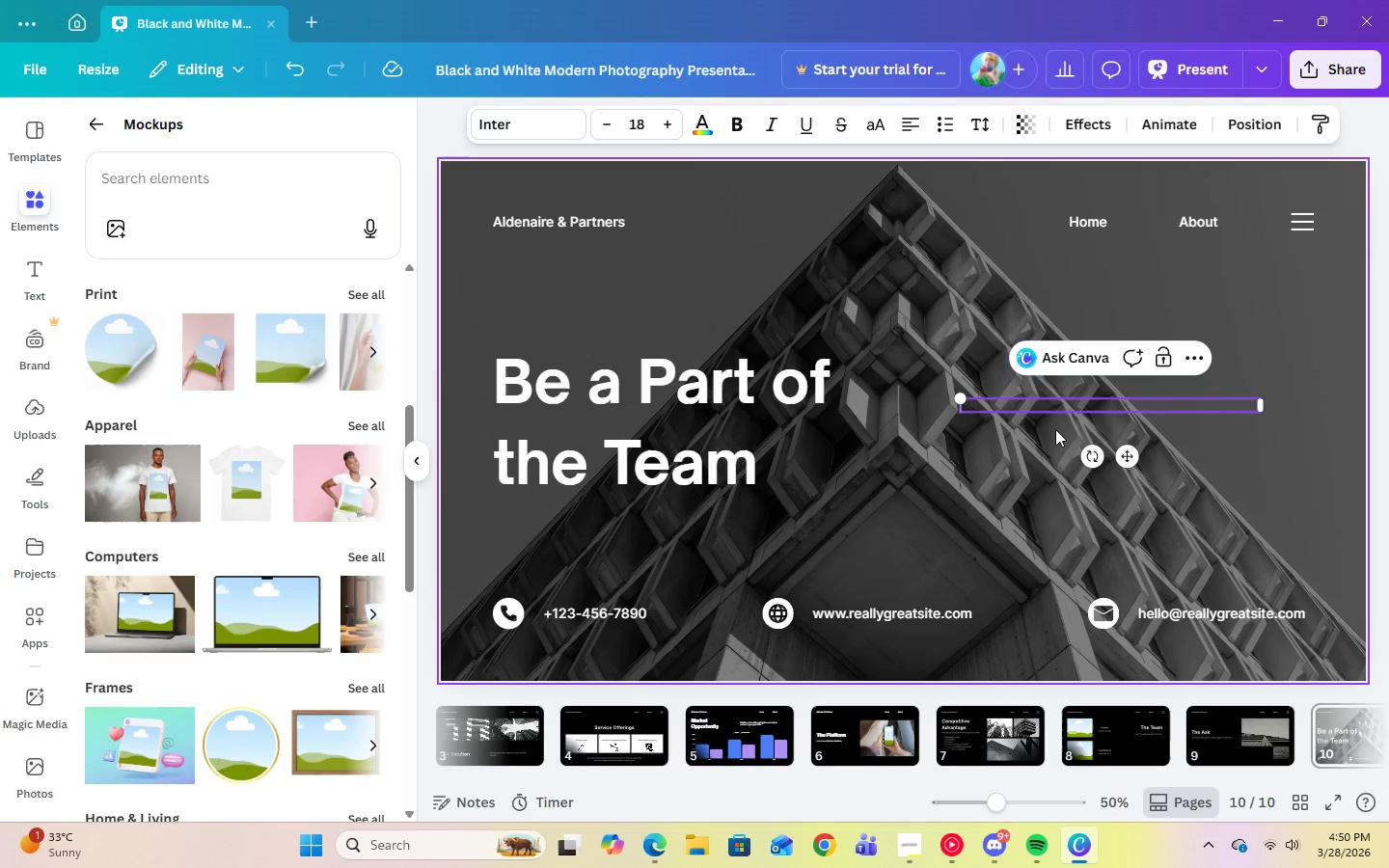 
wait(10.34)
 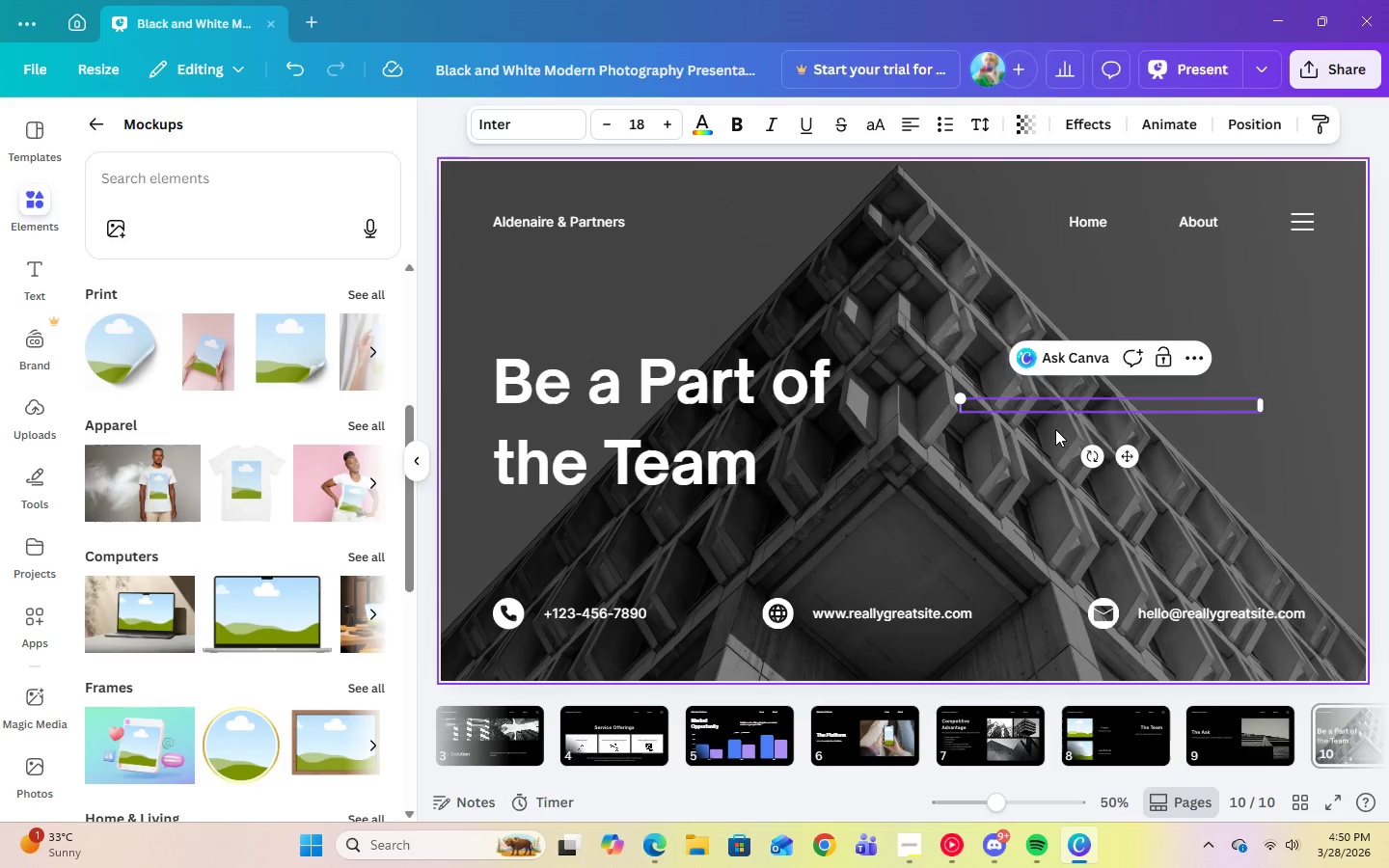 
type(Be one of the reason why the world becomes a better place.)
 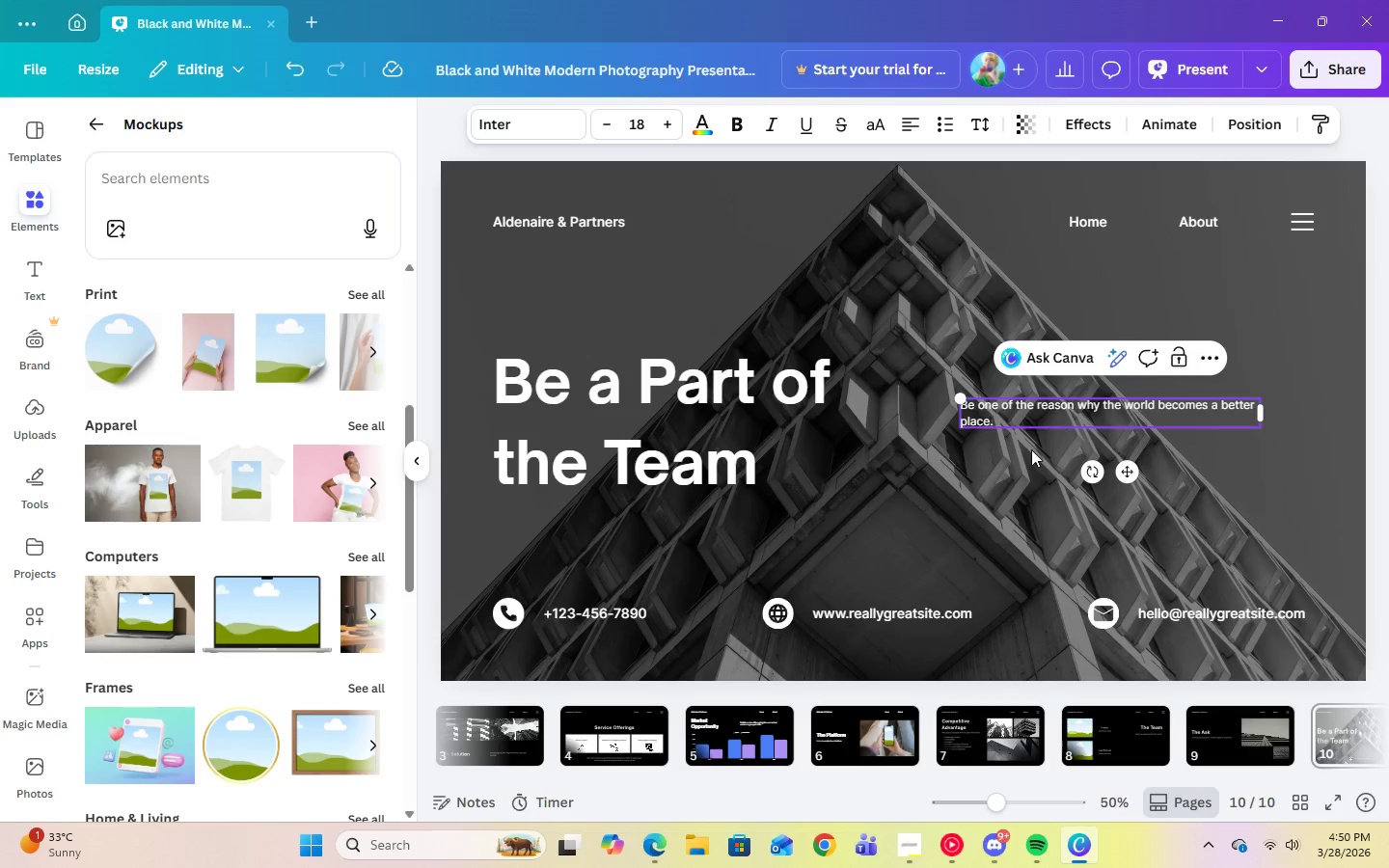 
left_click([963, 529])
 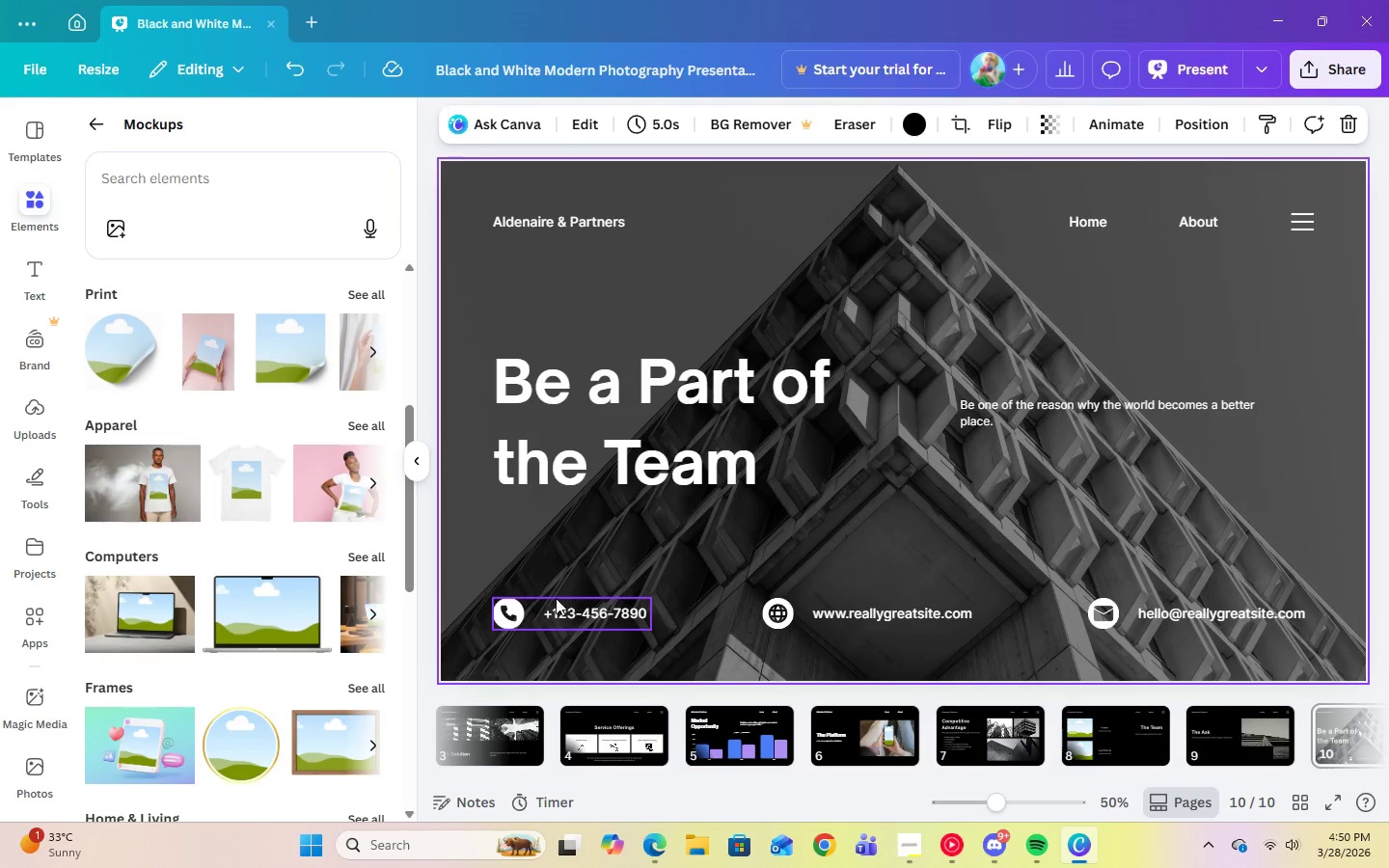 
left_click([577, 612])
 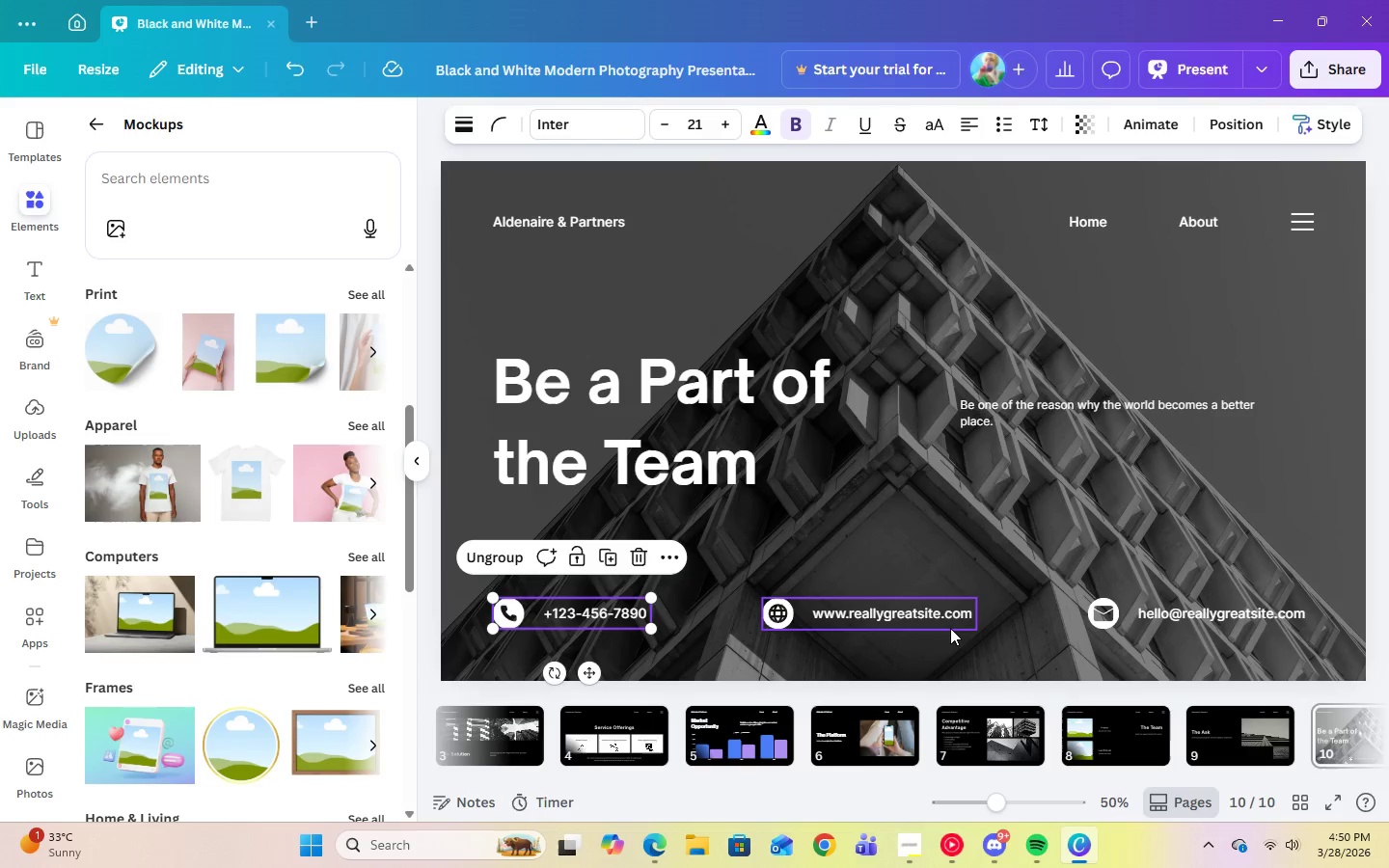 
left_click([916, 613])